 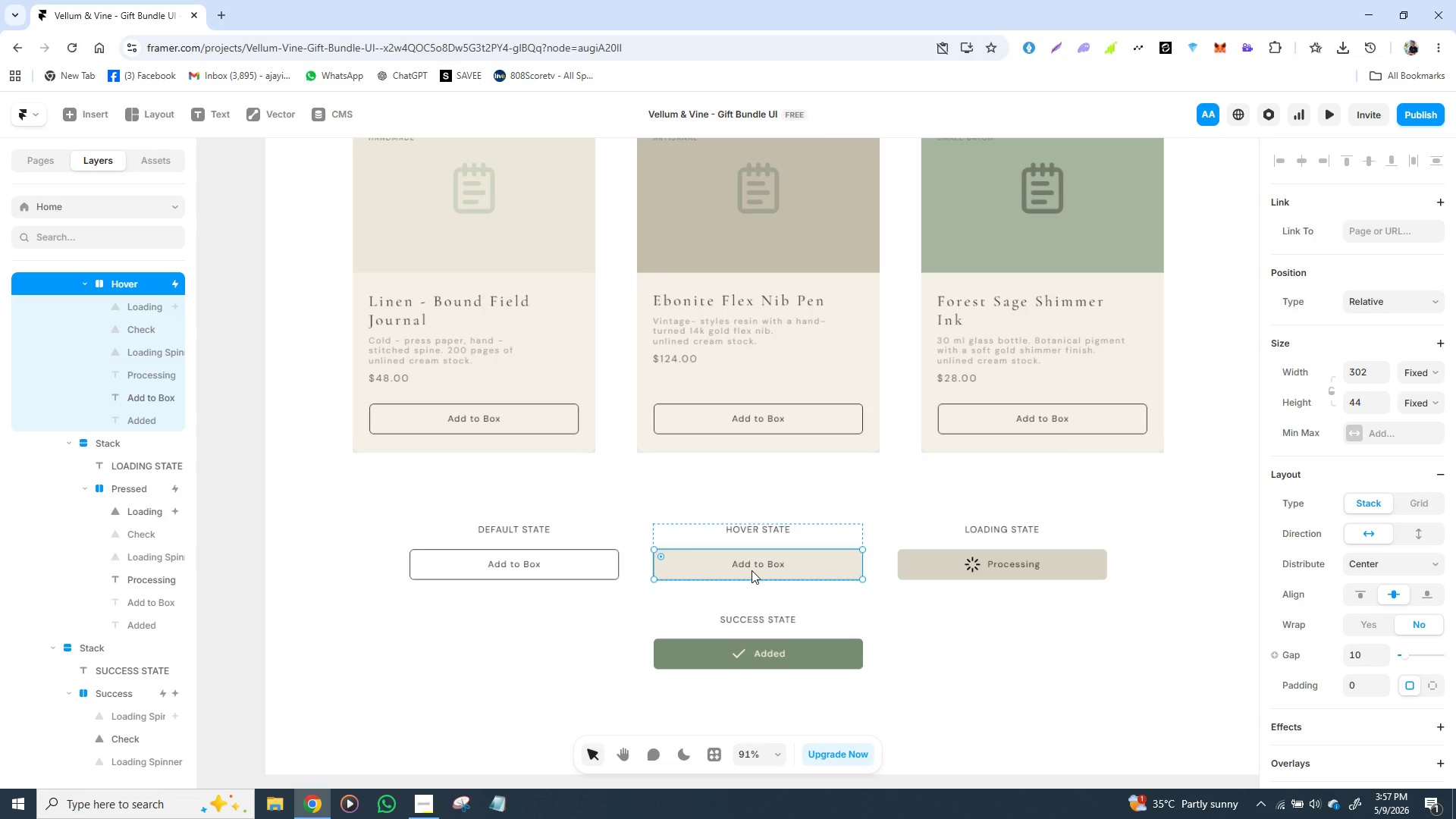 
left_click([908, 623])
 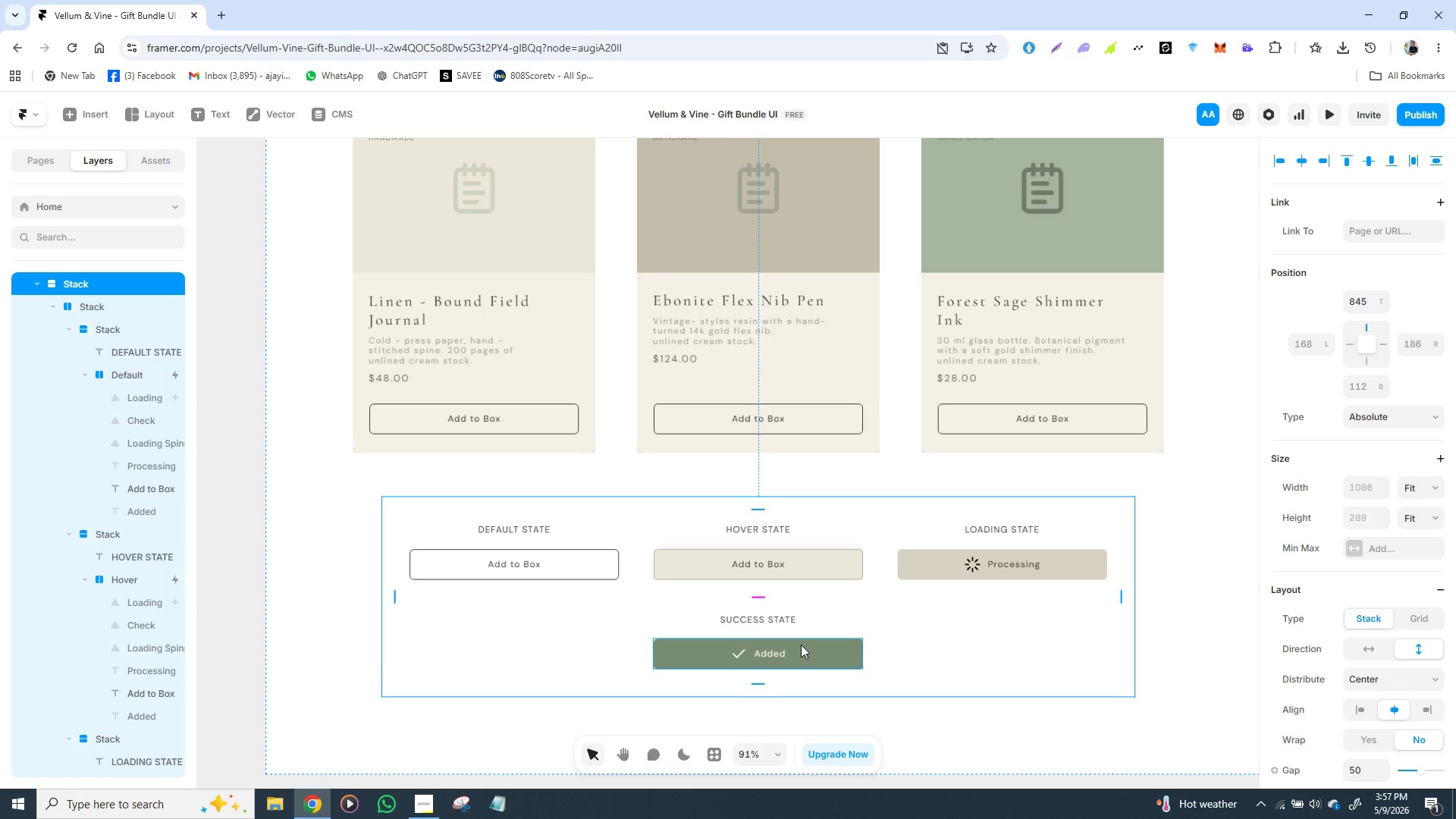 
wait(28.5)
 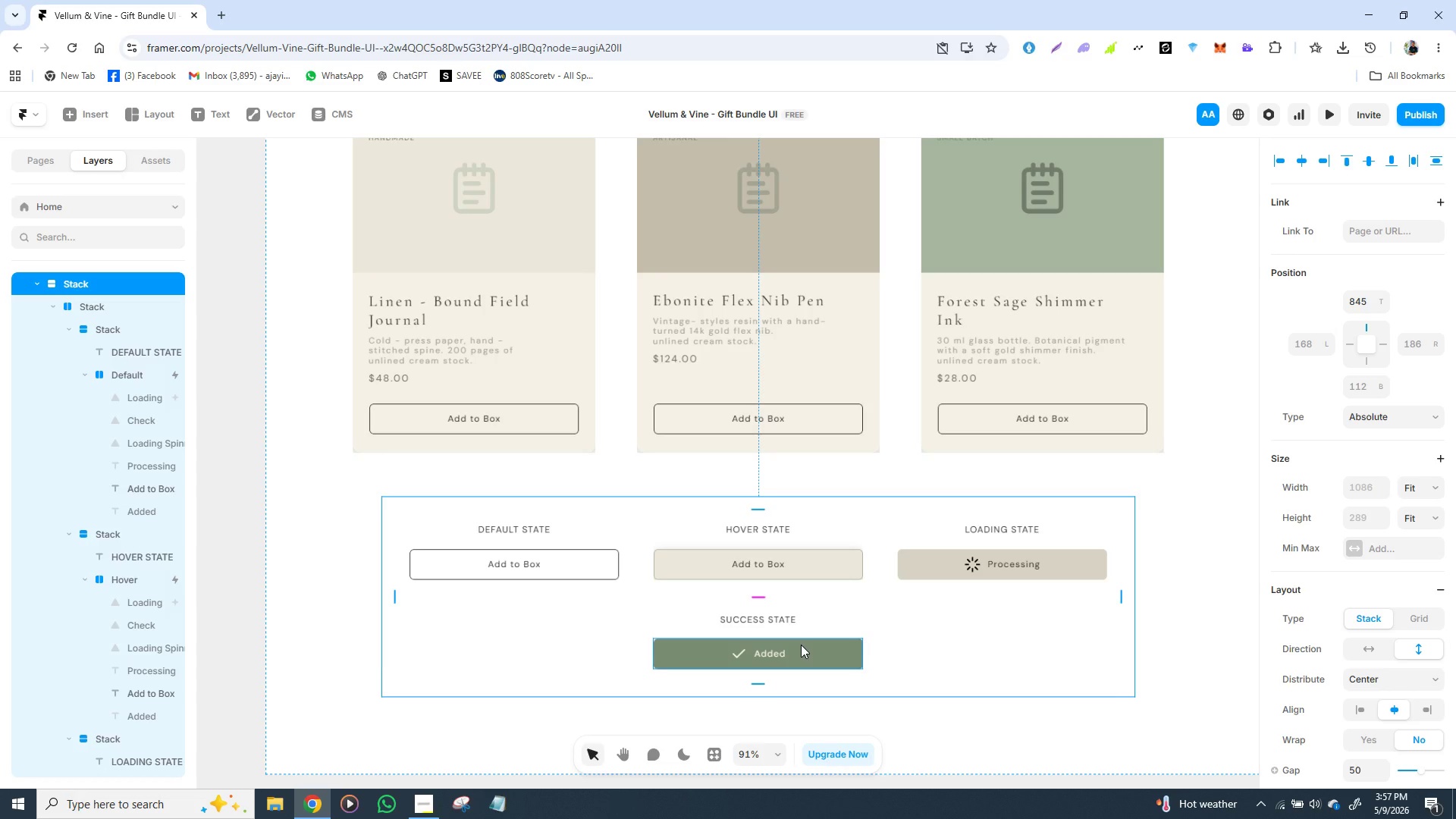 
left_click([551, 422])
 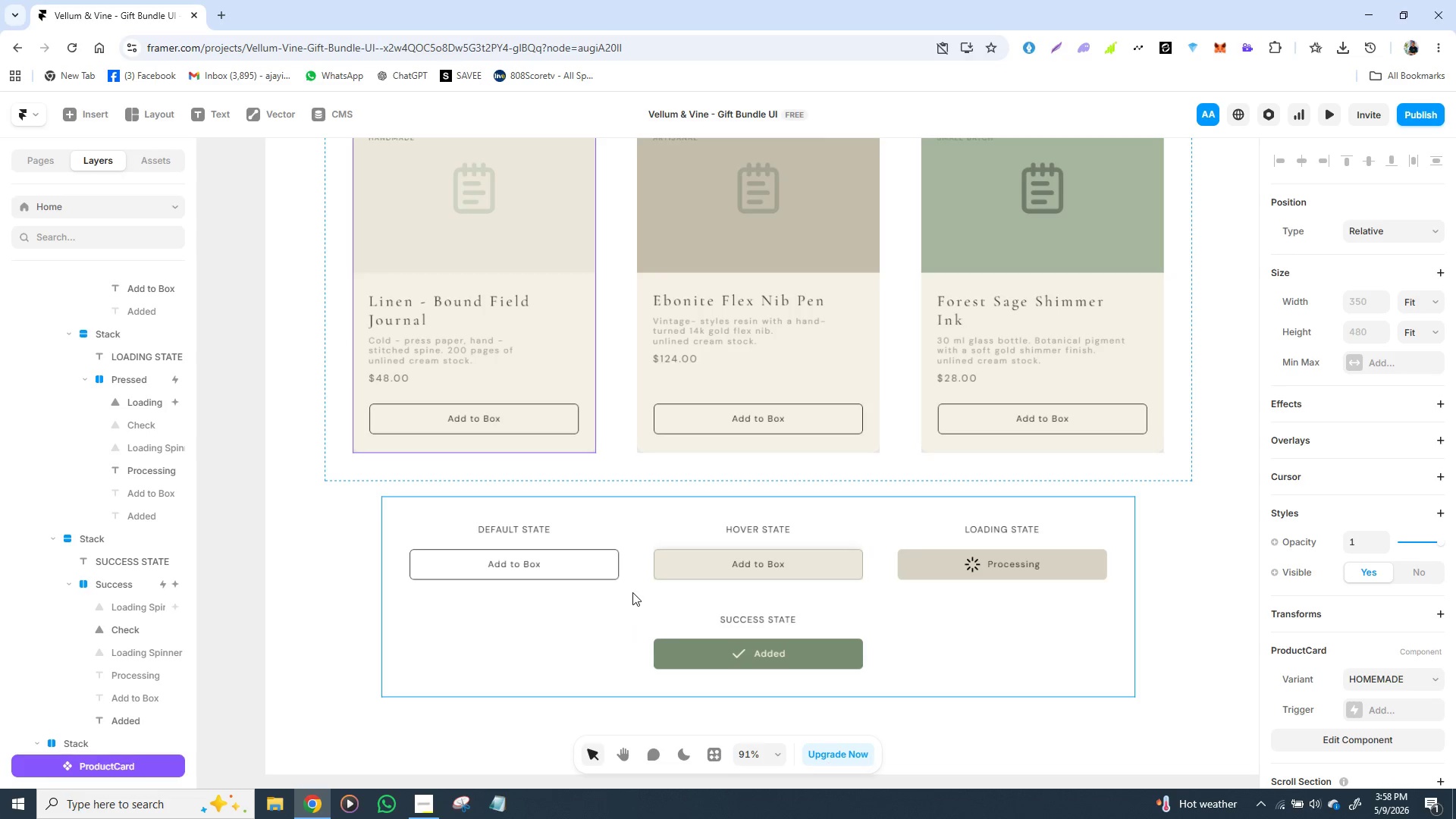 
left_click([637, 589])
 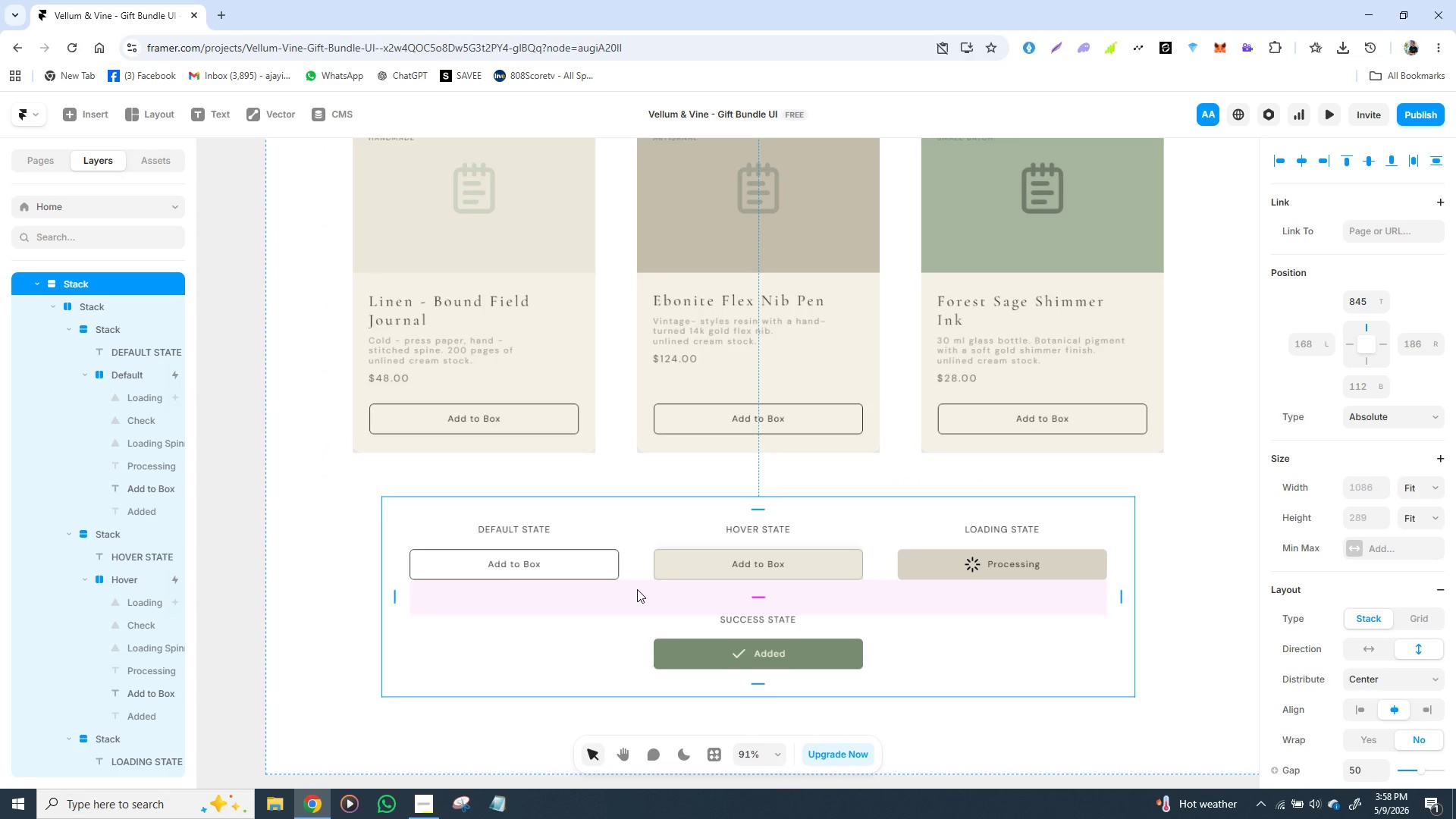 
wait(24.66)
 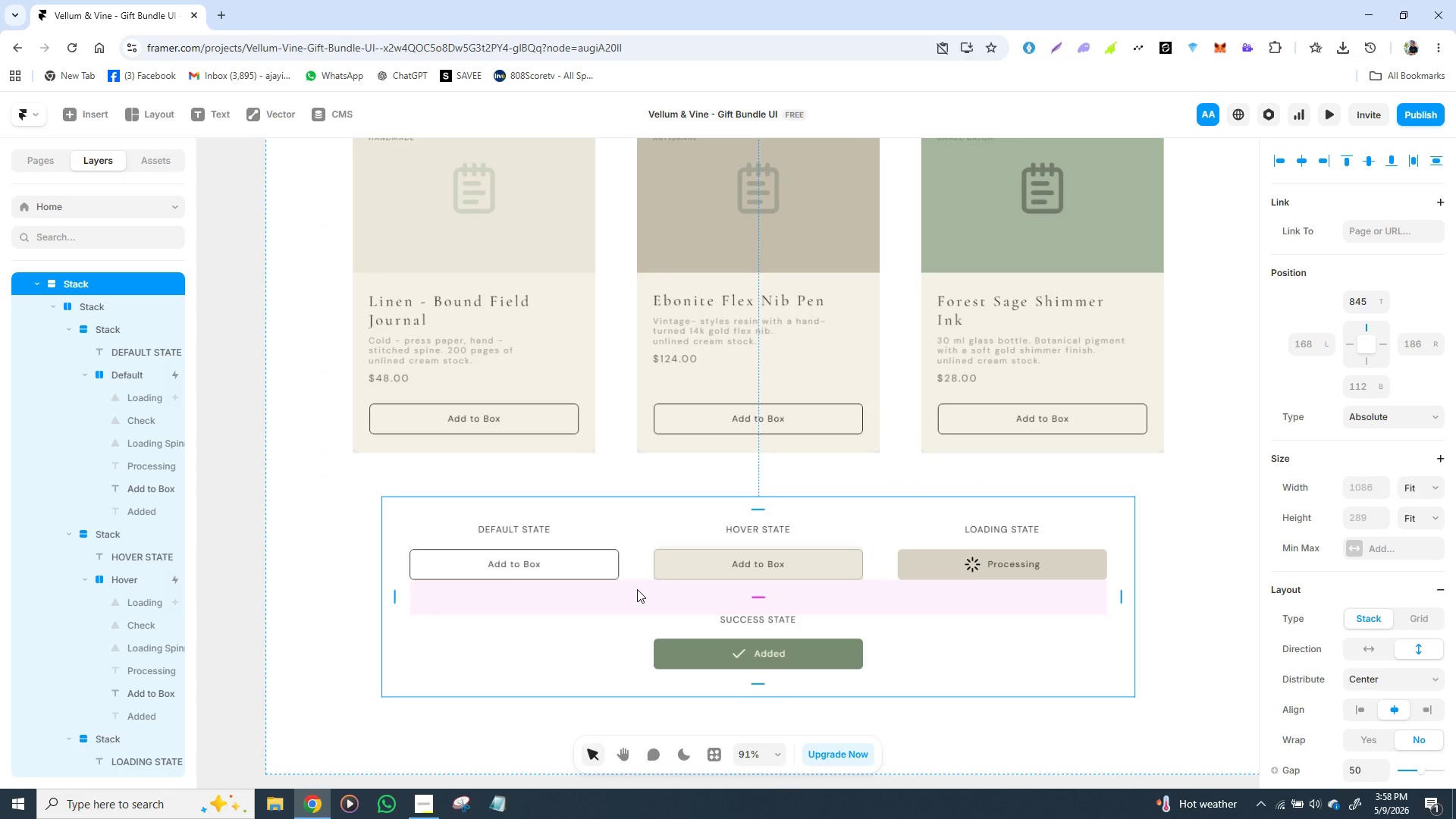 
left_click([872, 400])
 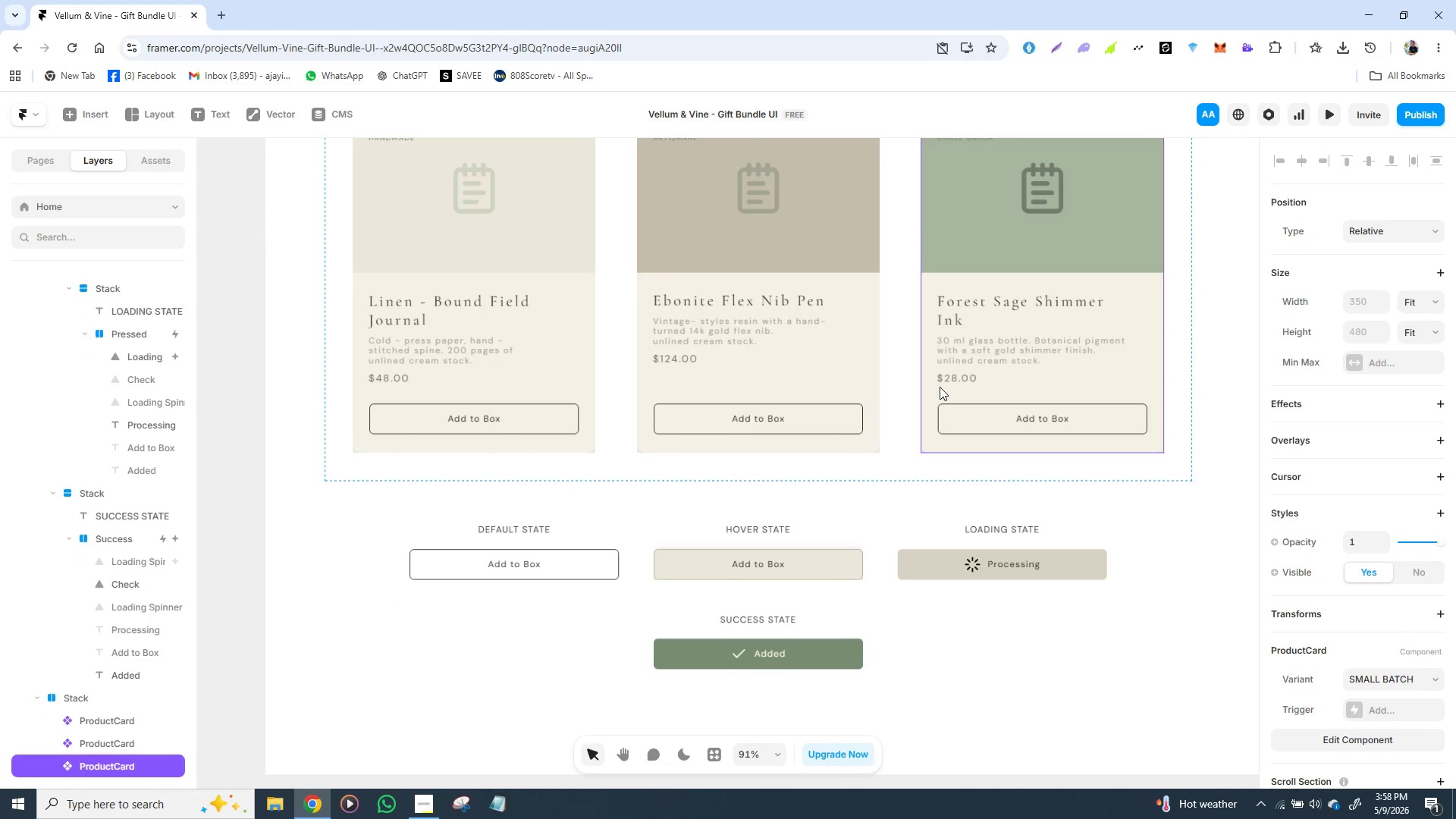 
left_click([940, 387])
 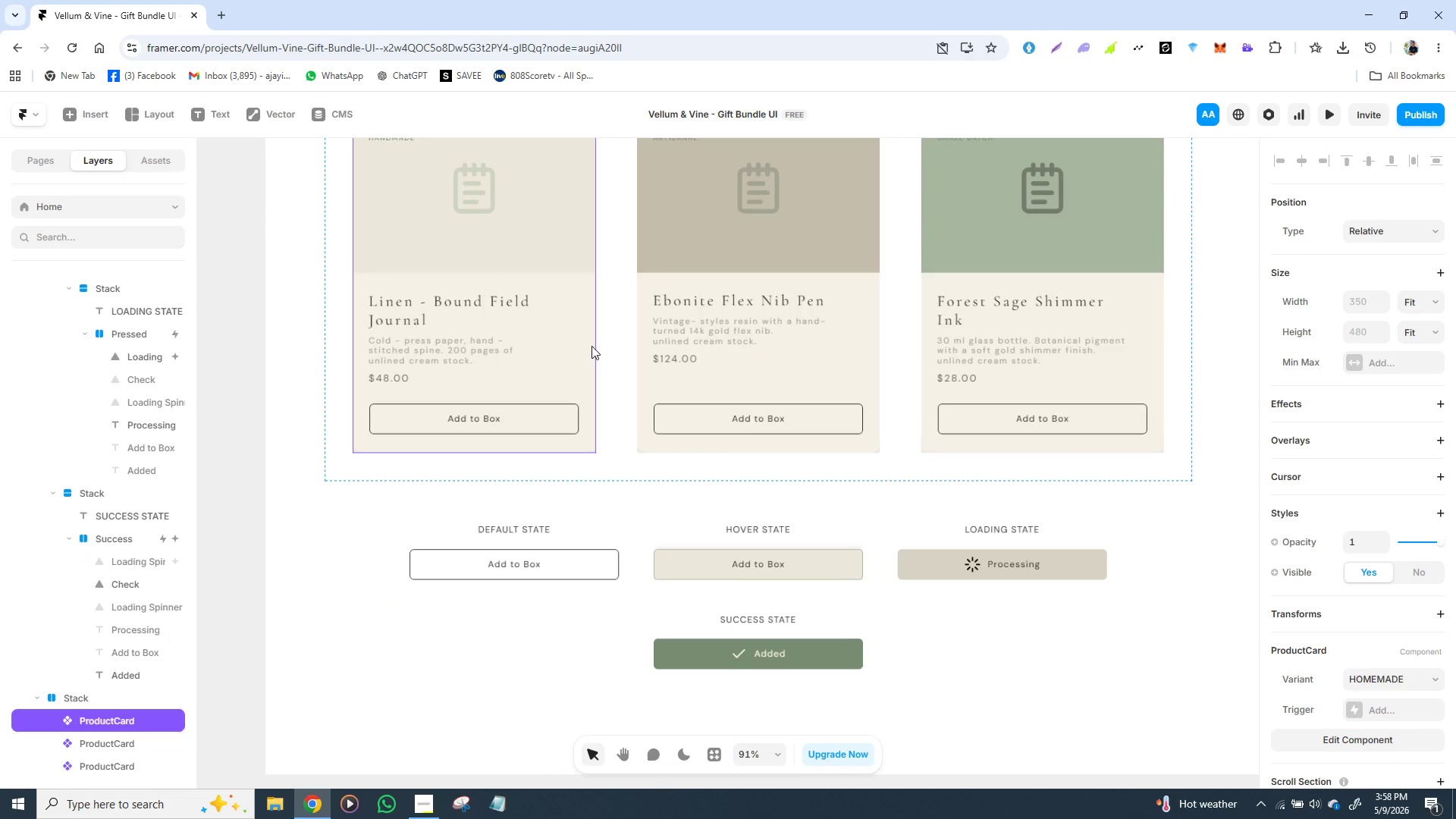 
left_click([592, 346])
 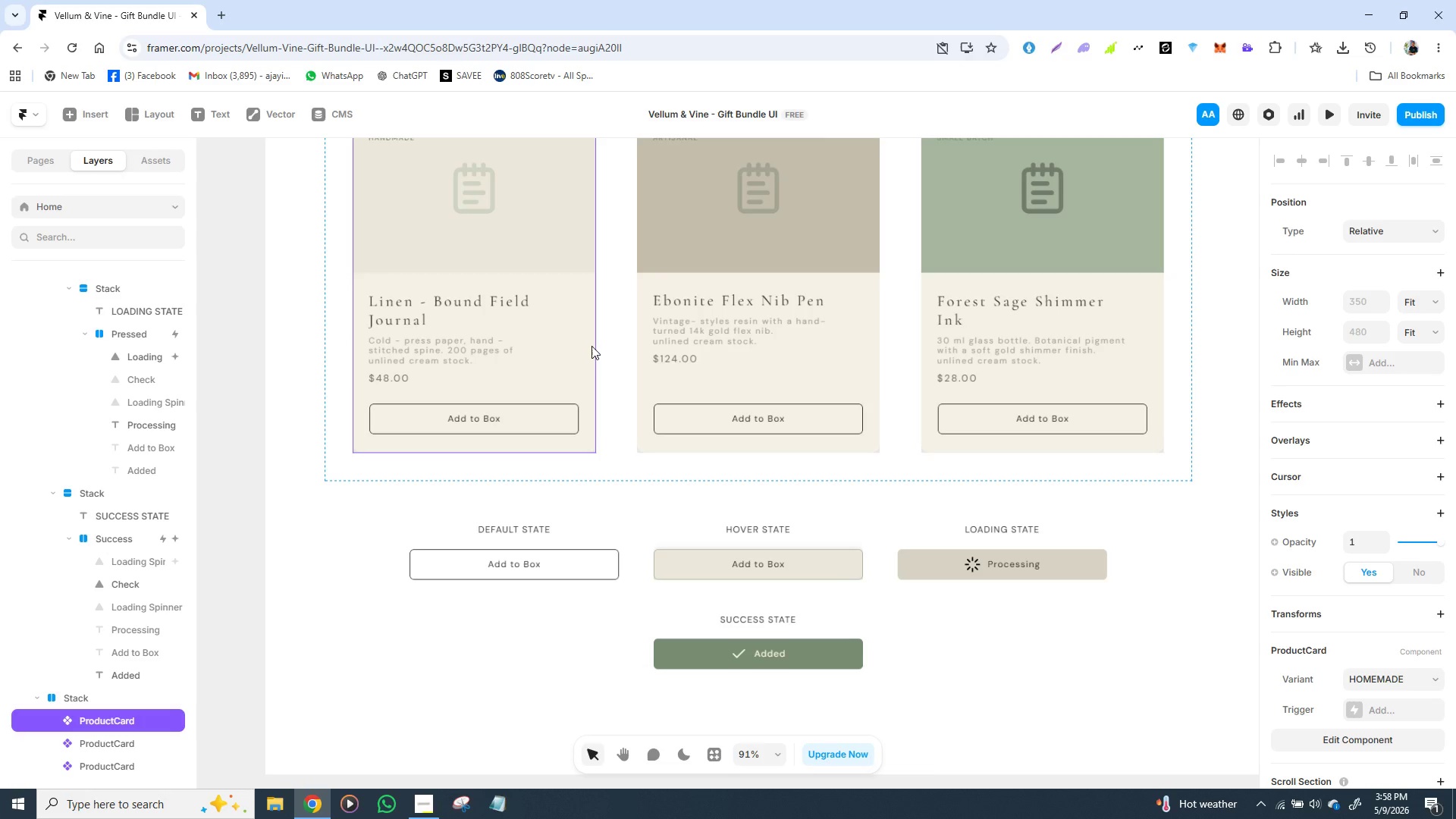 
wait(14.98)
 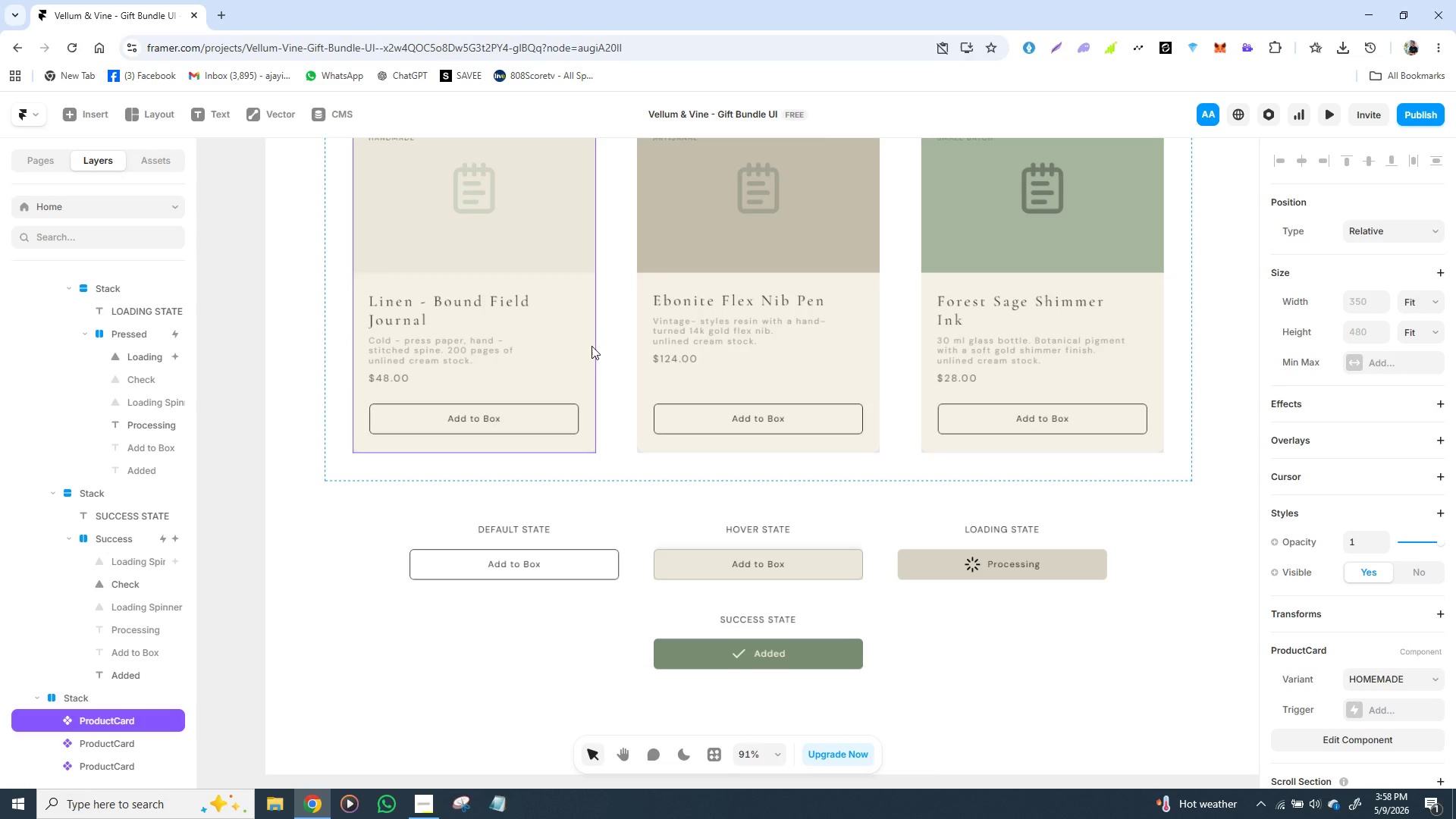 
left_click([538, 569])
 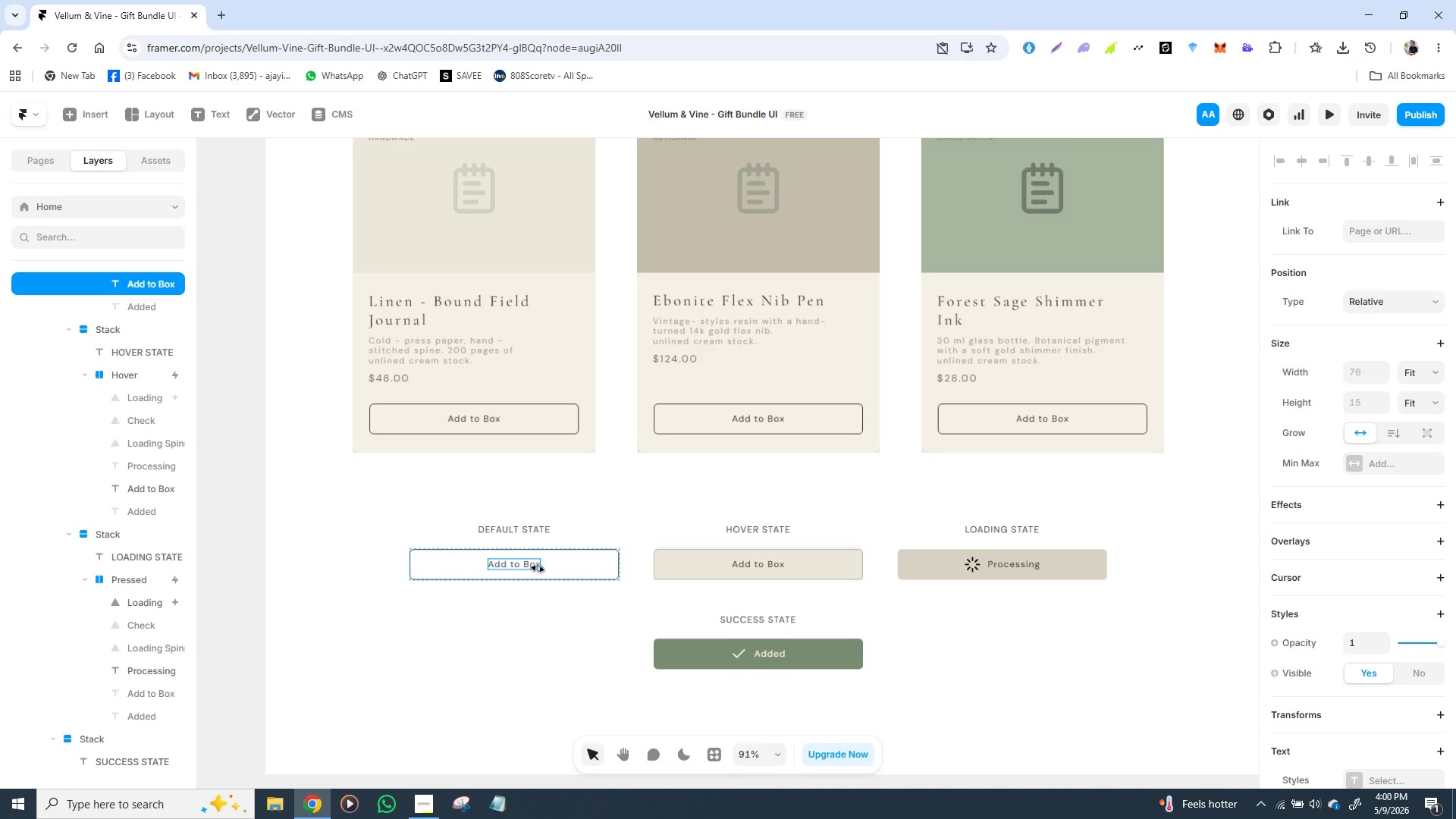 
wait(88.69)
 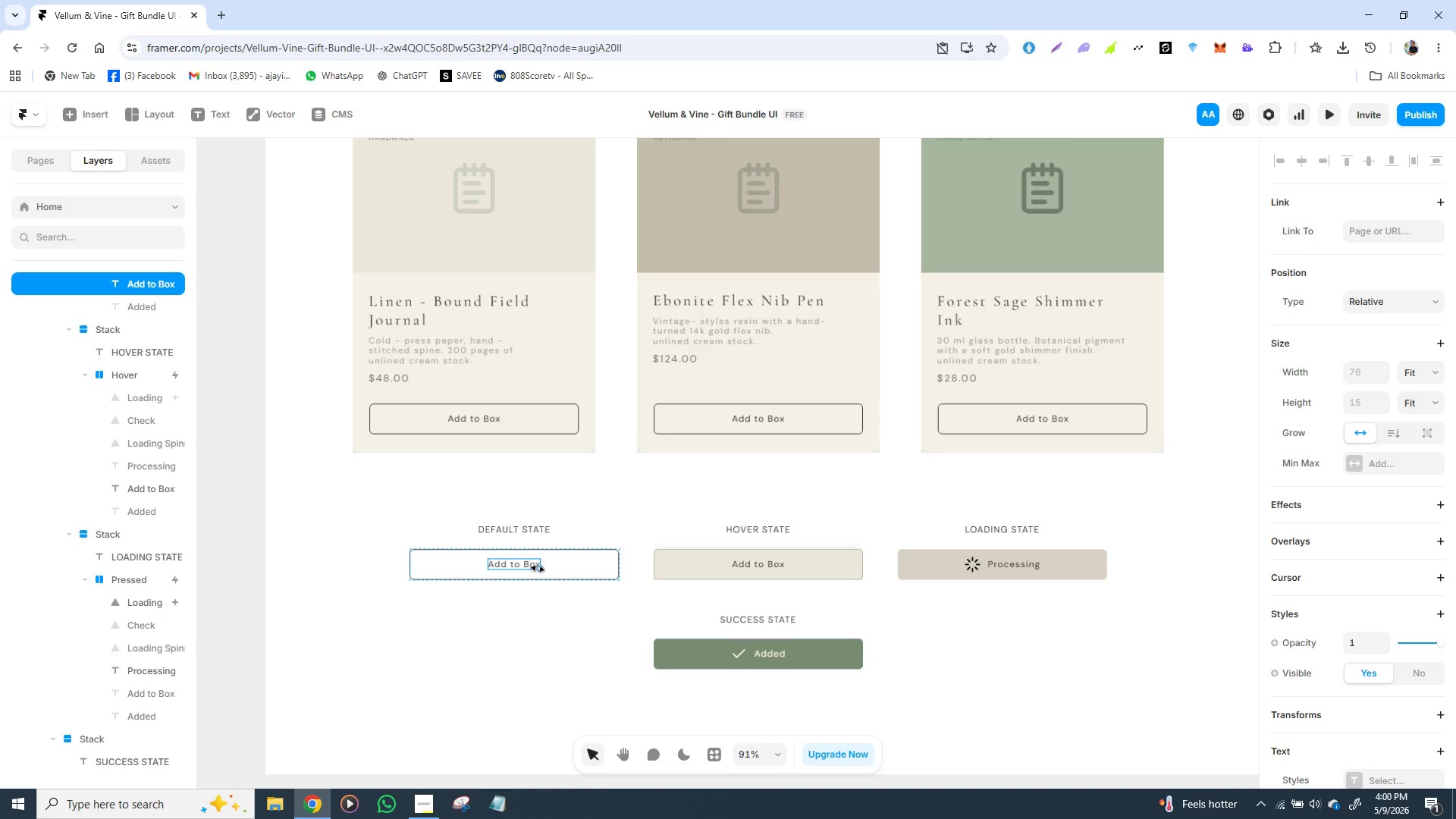 
left_click([771, 539])
 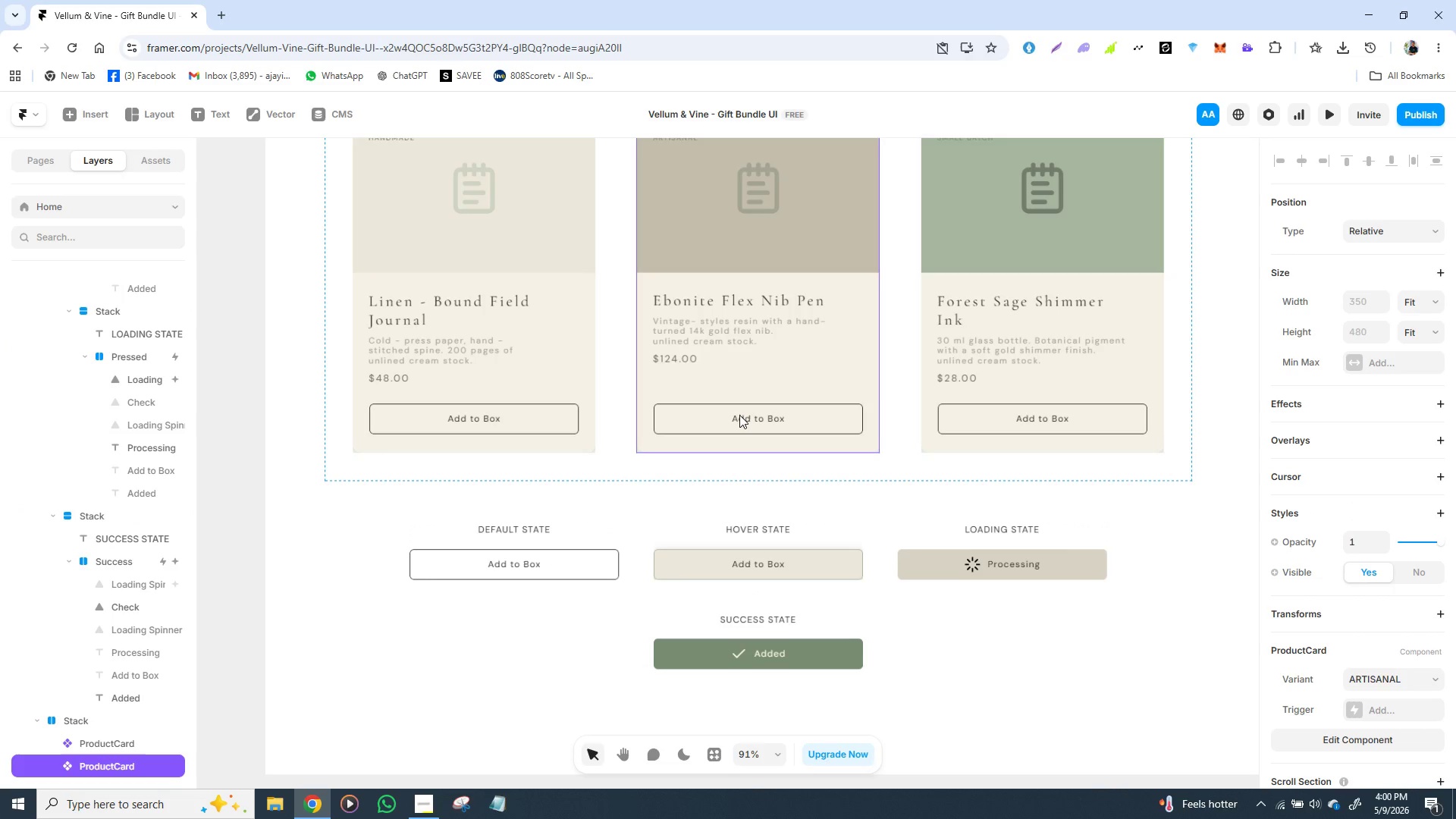 
left_click([739, 415])
 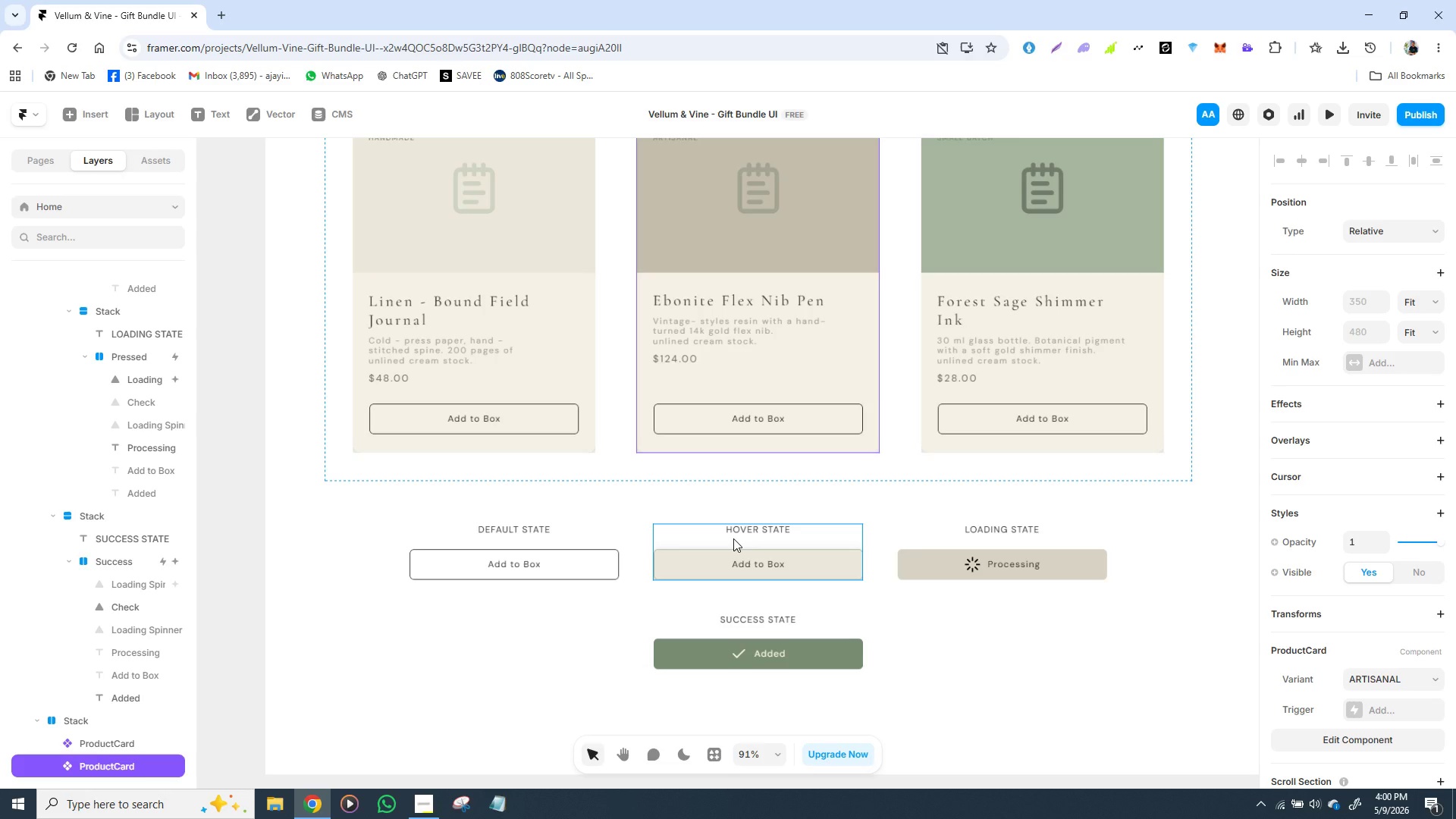 
wait(27.94)
 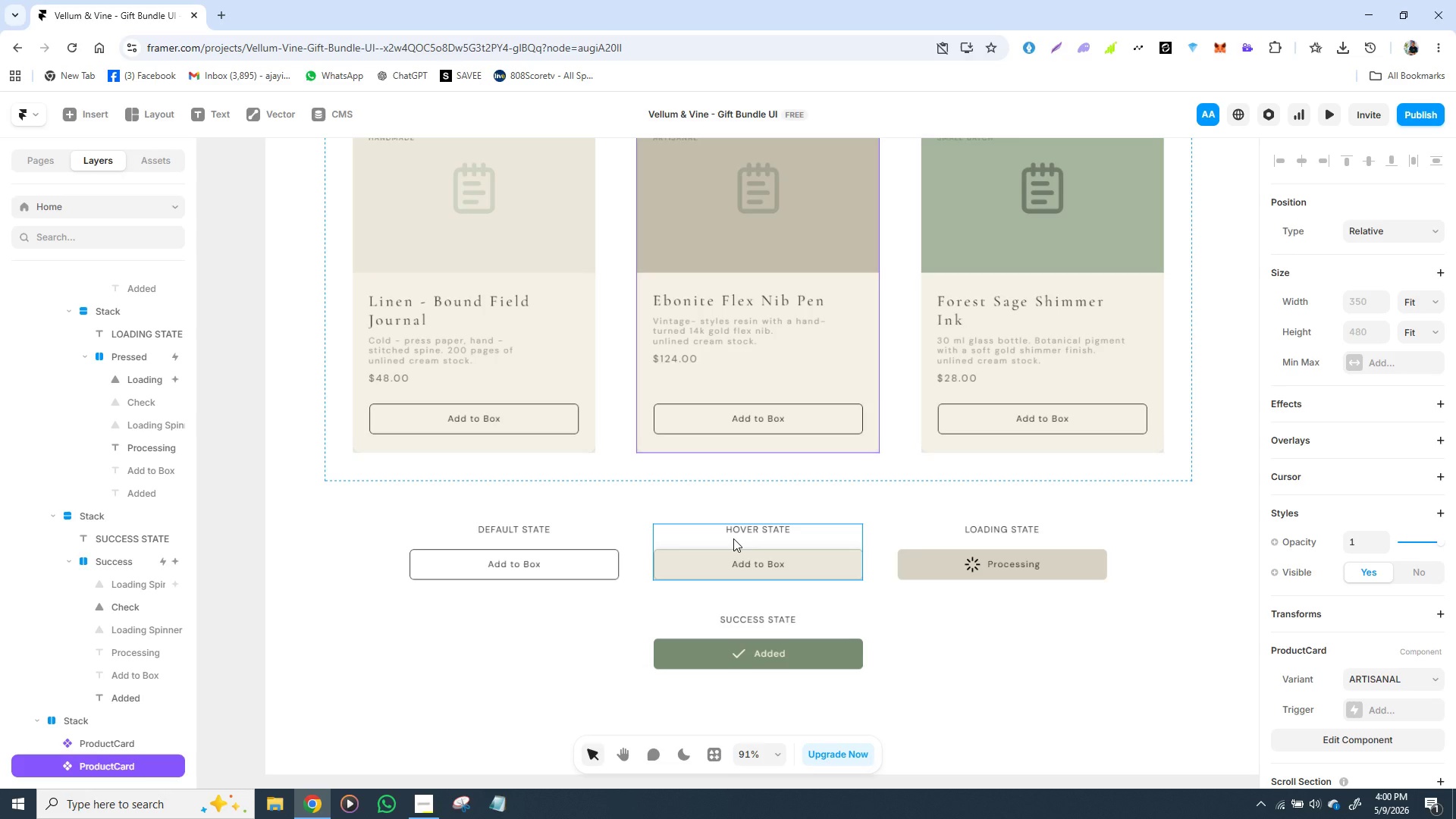 
left_click([673, 425])
 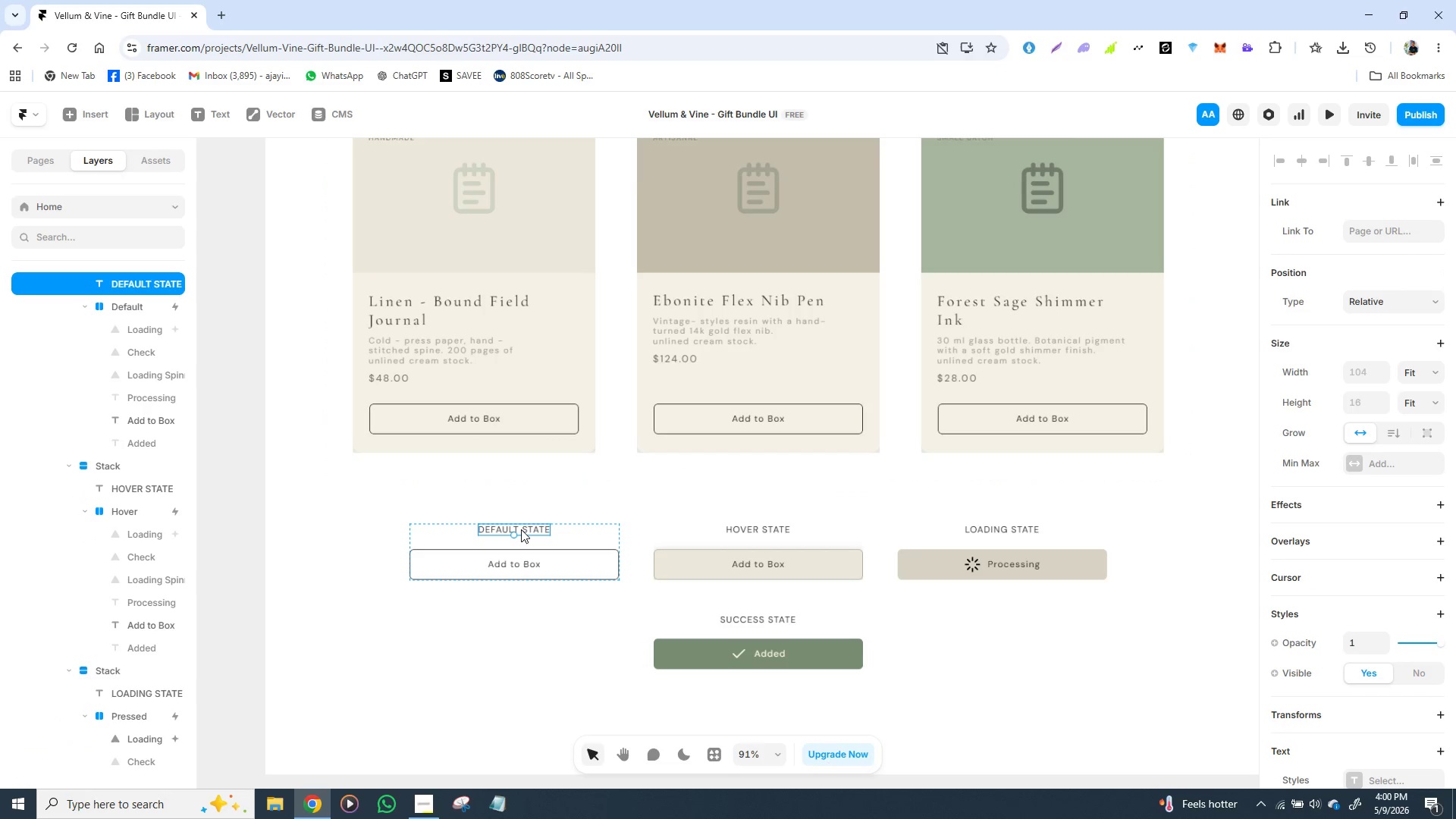 
left_click([521, 529])
 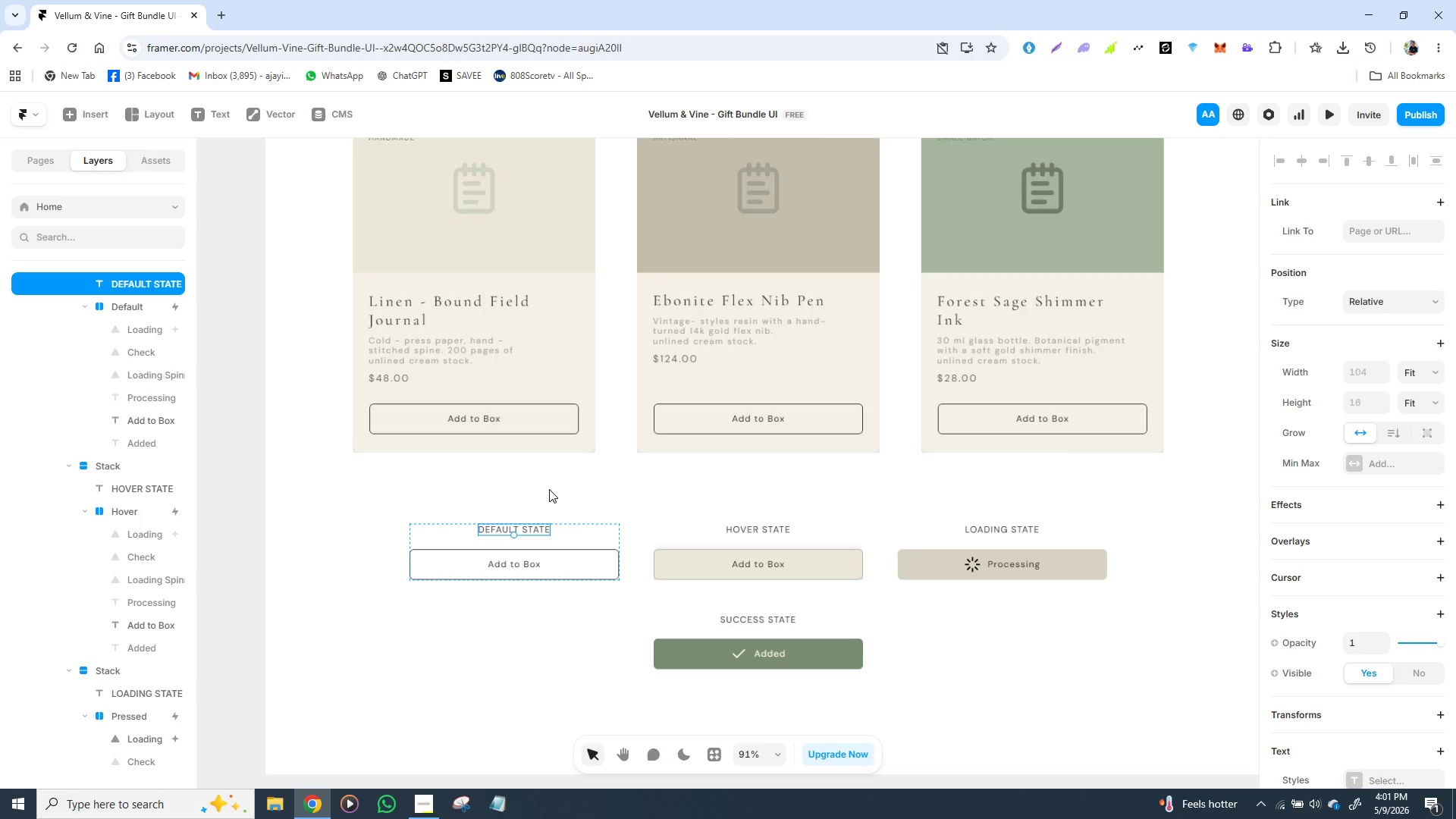 
wait(38.0)
 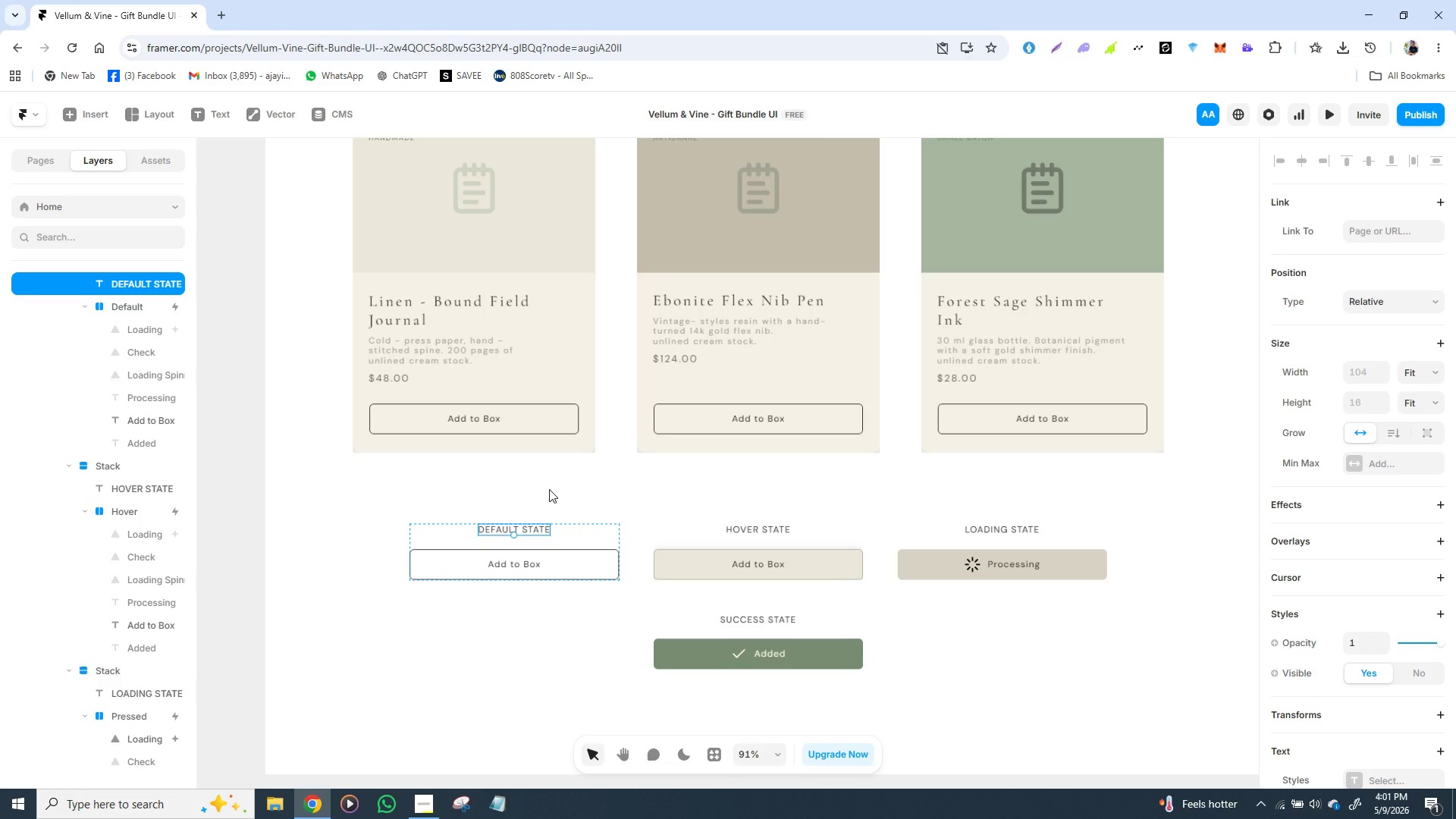 
left_click([510, 566])
 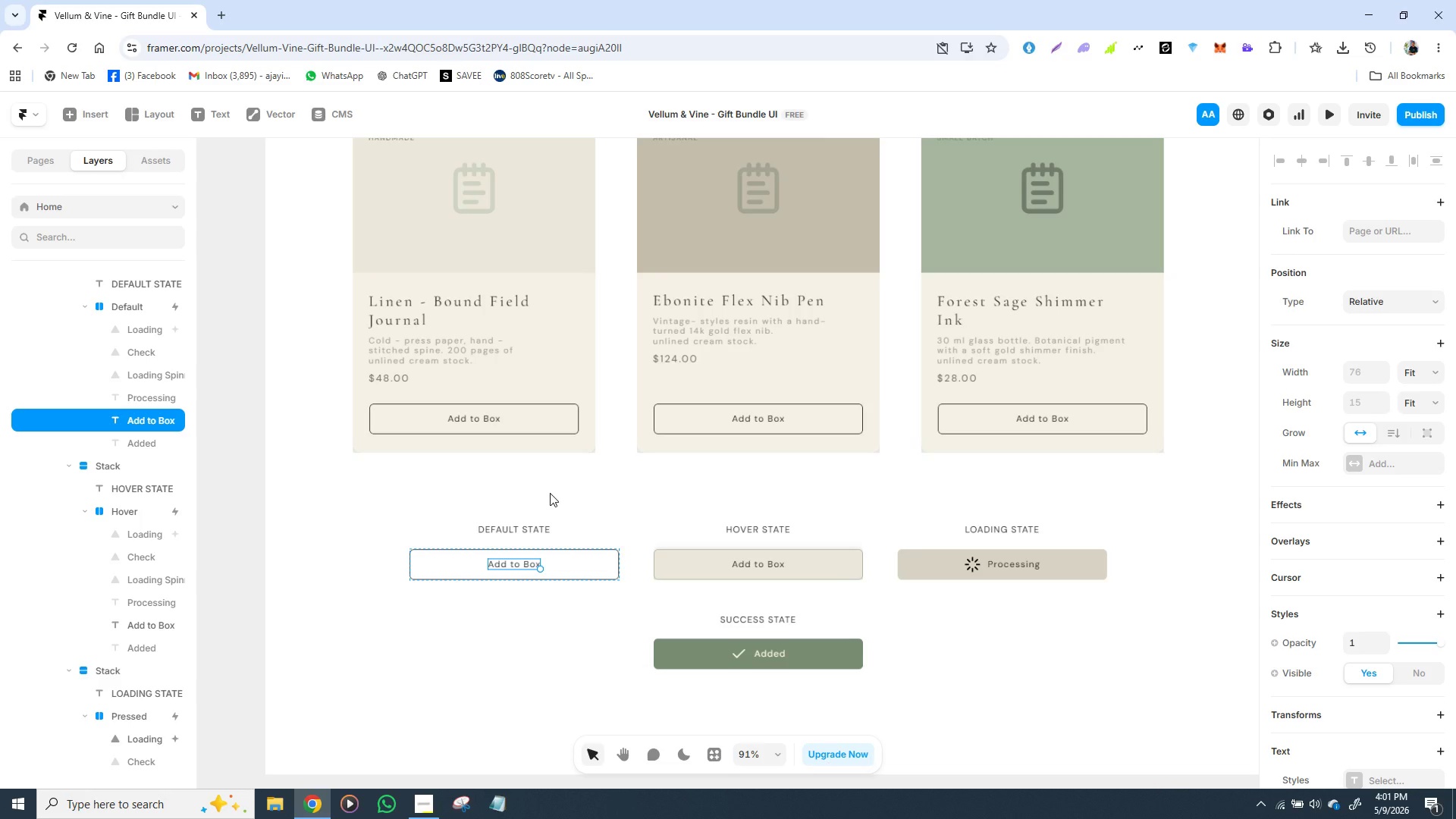 
wait(23.95)
 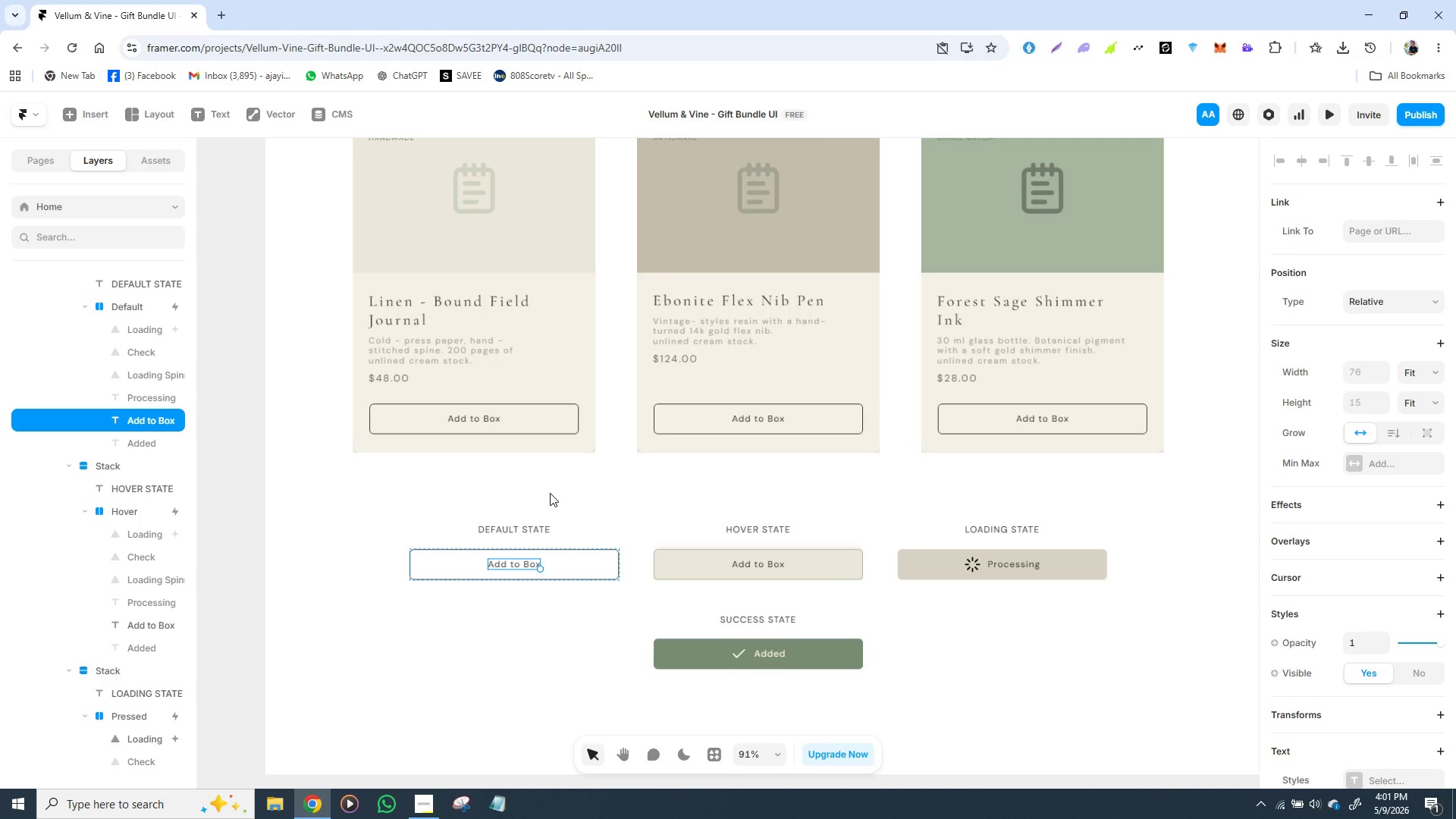 
left_click([423, 806])